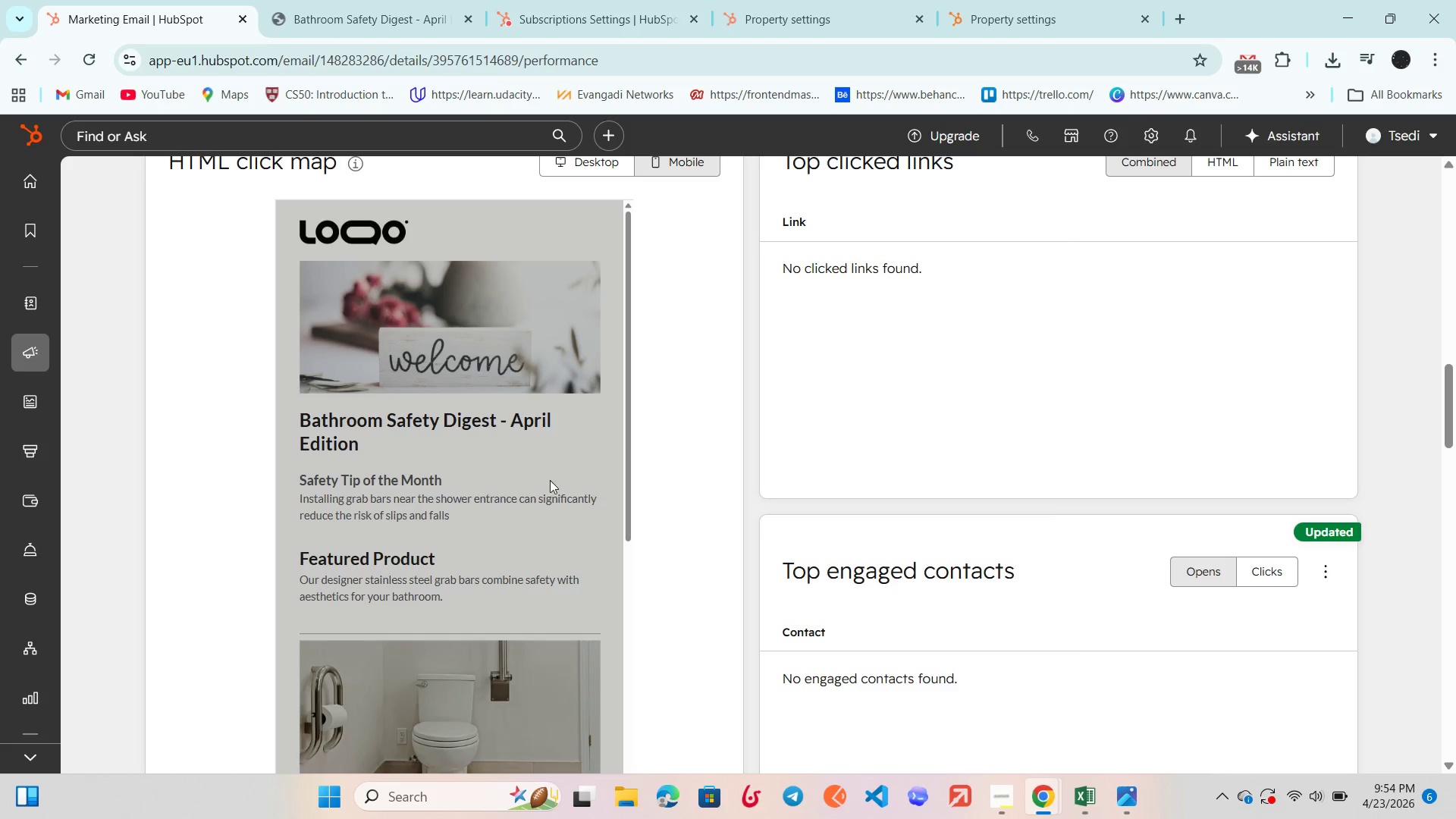 
scroll: coordinate [721, 491], scroll_direction: down, amount: 9.0
 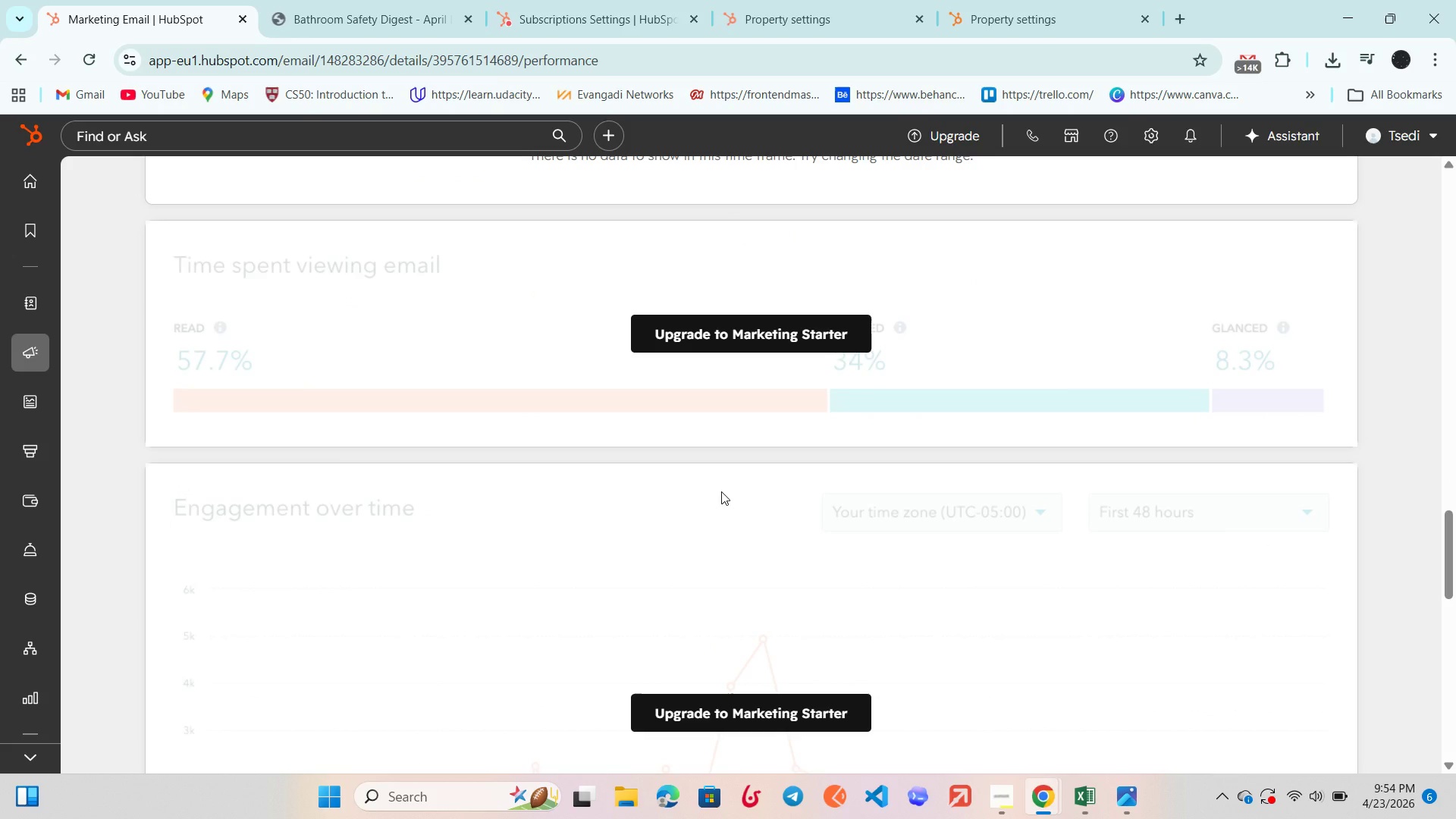 
scroll: coordinate [721, 491], scroll_direction: up, amount: 25.0
 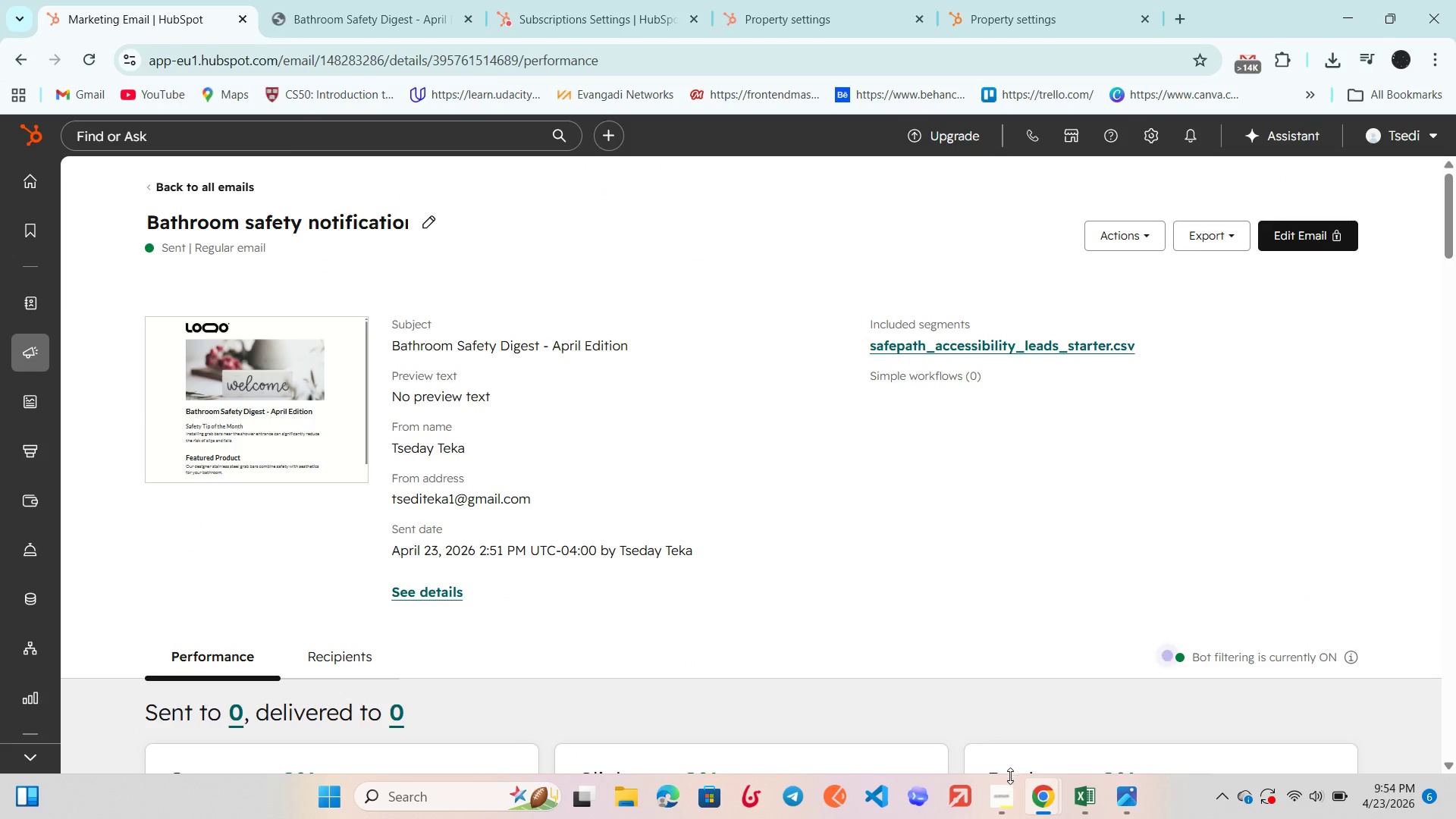 
left_click([992, 818])